 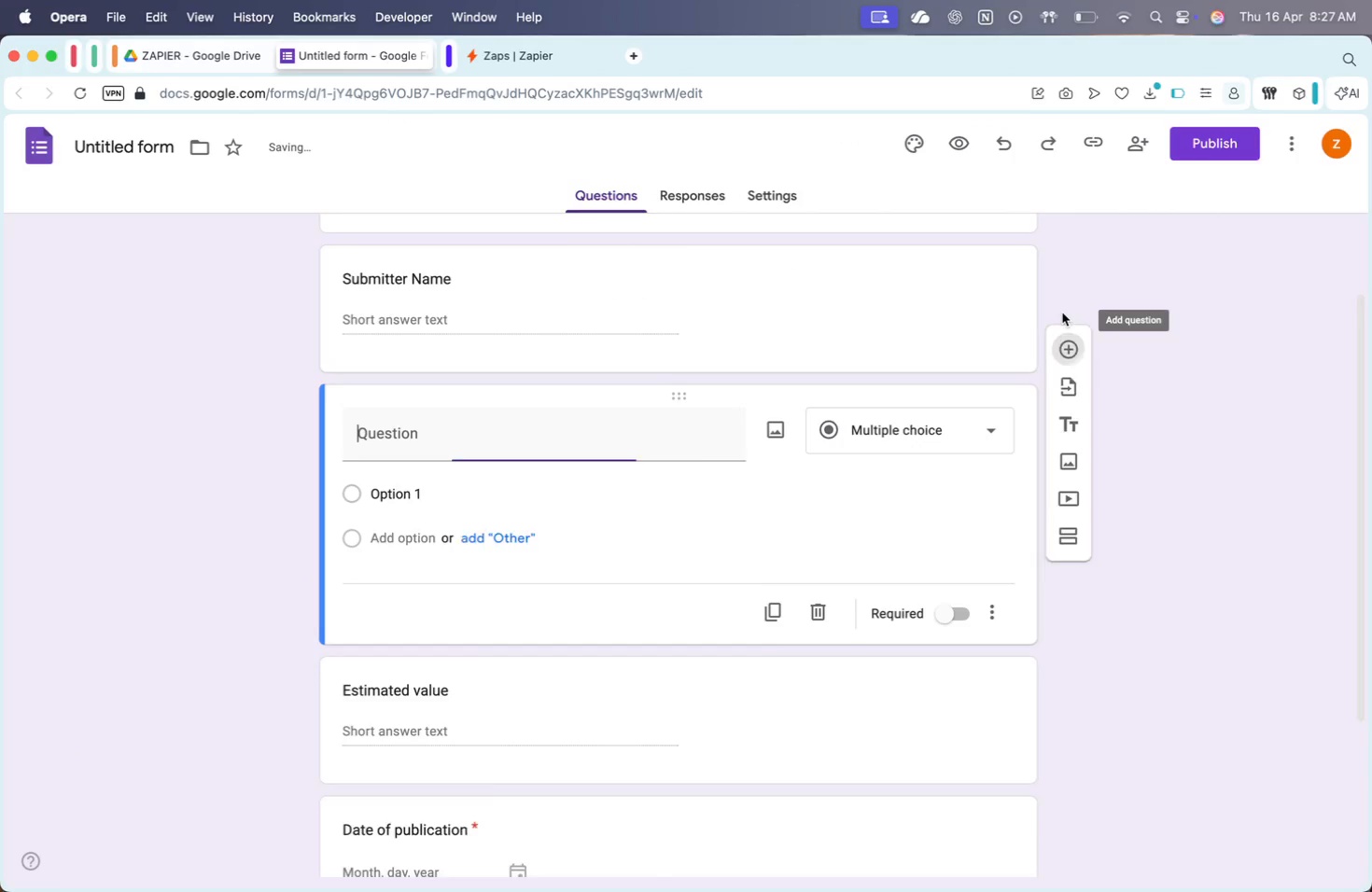 
type(Email)
 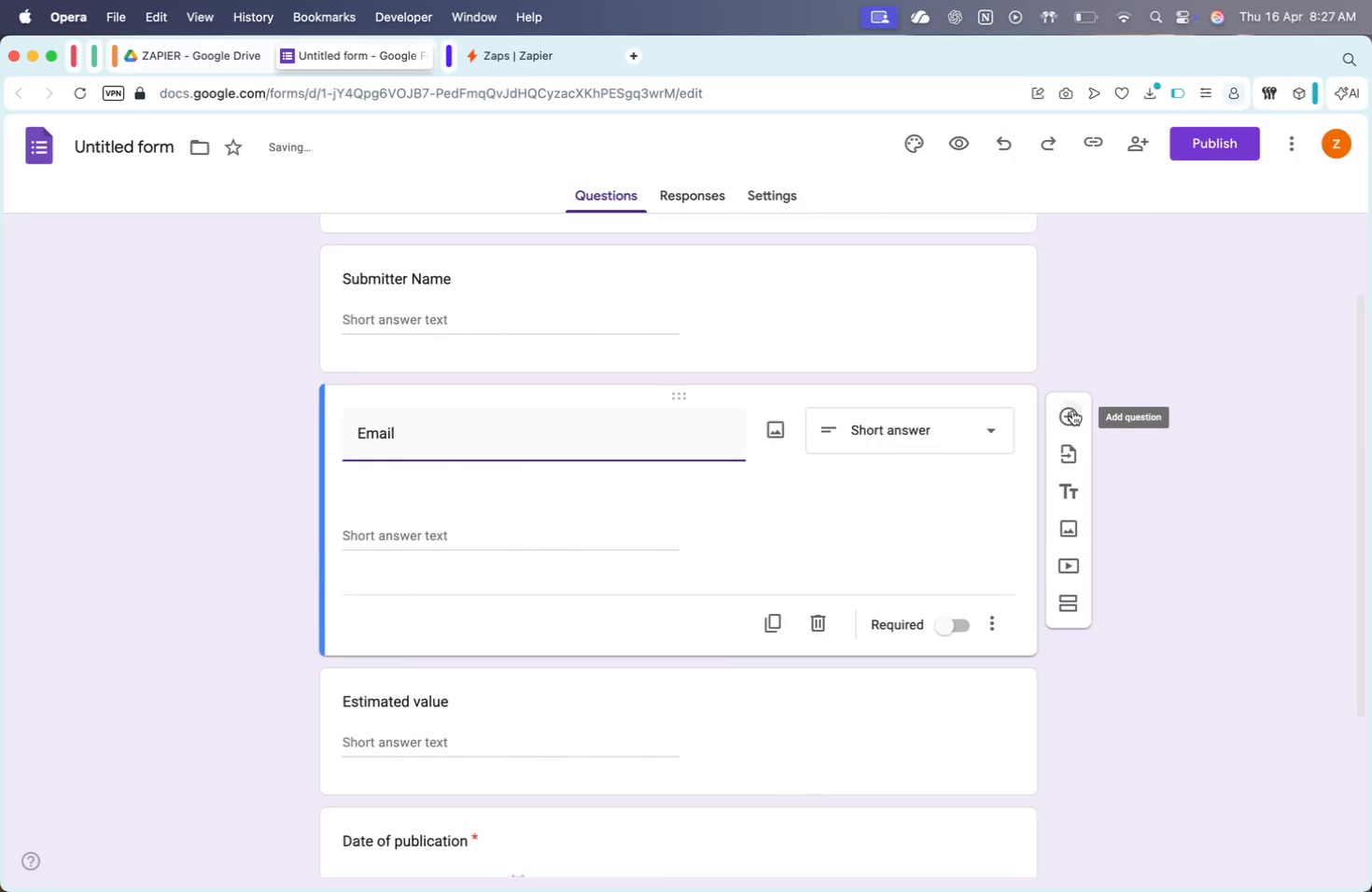 
type(Book Title)
 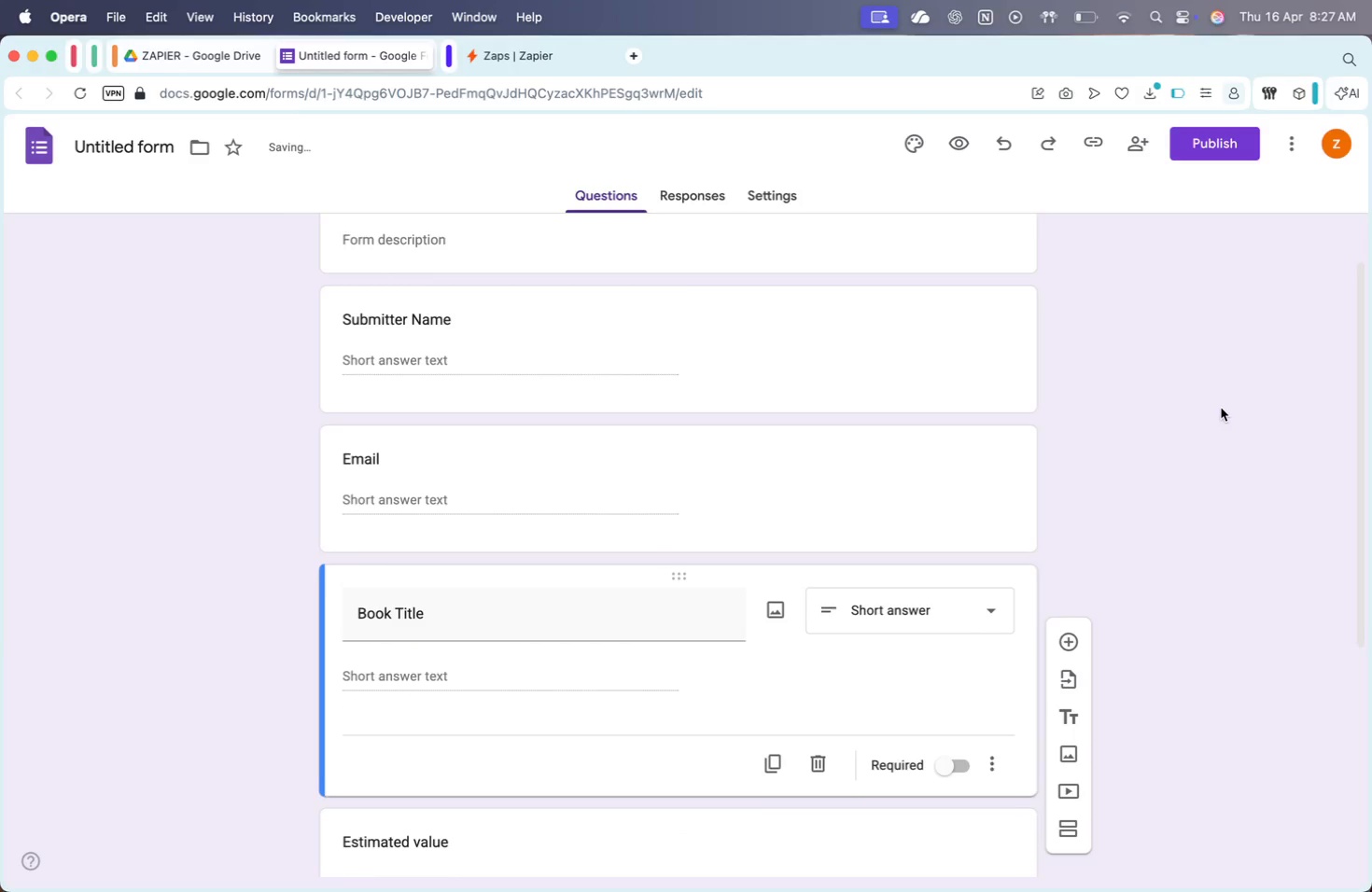 
scroll: coordinate [765, 333], scroll_direction: up, amount: 12.0
 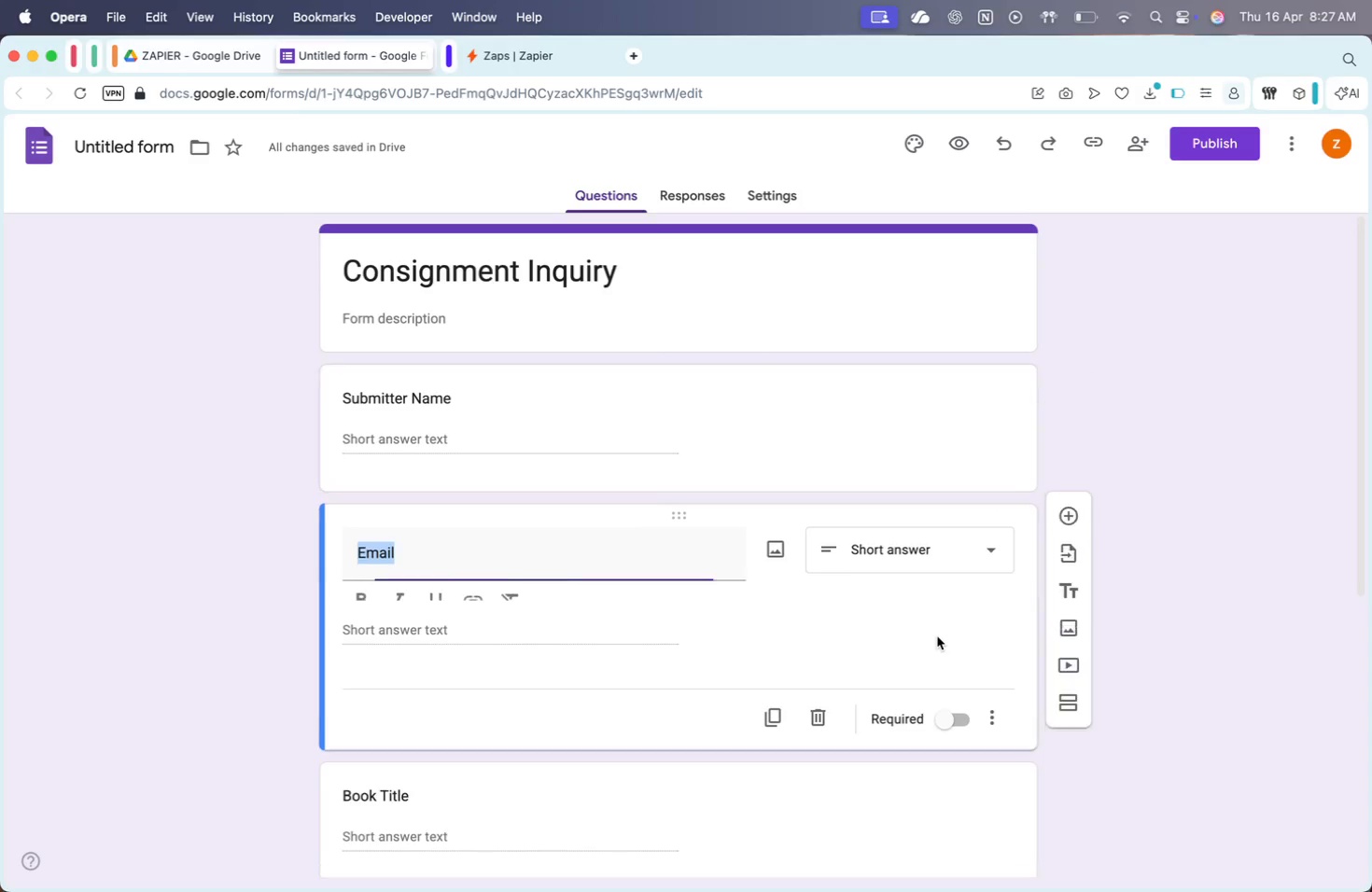 
left_click([940, 470])
 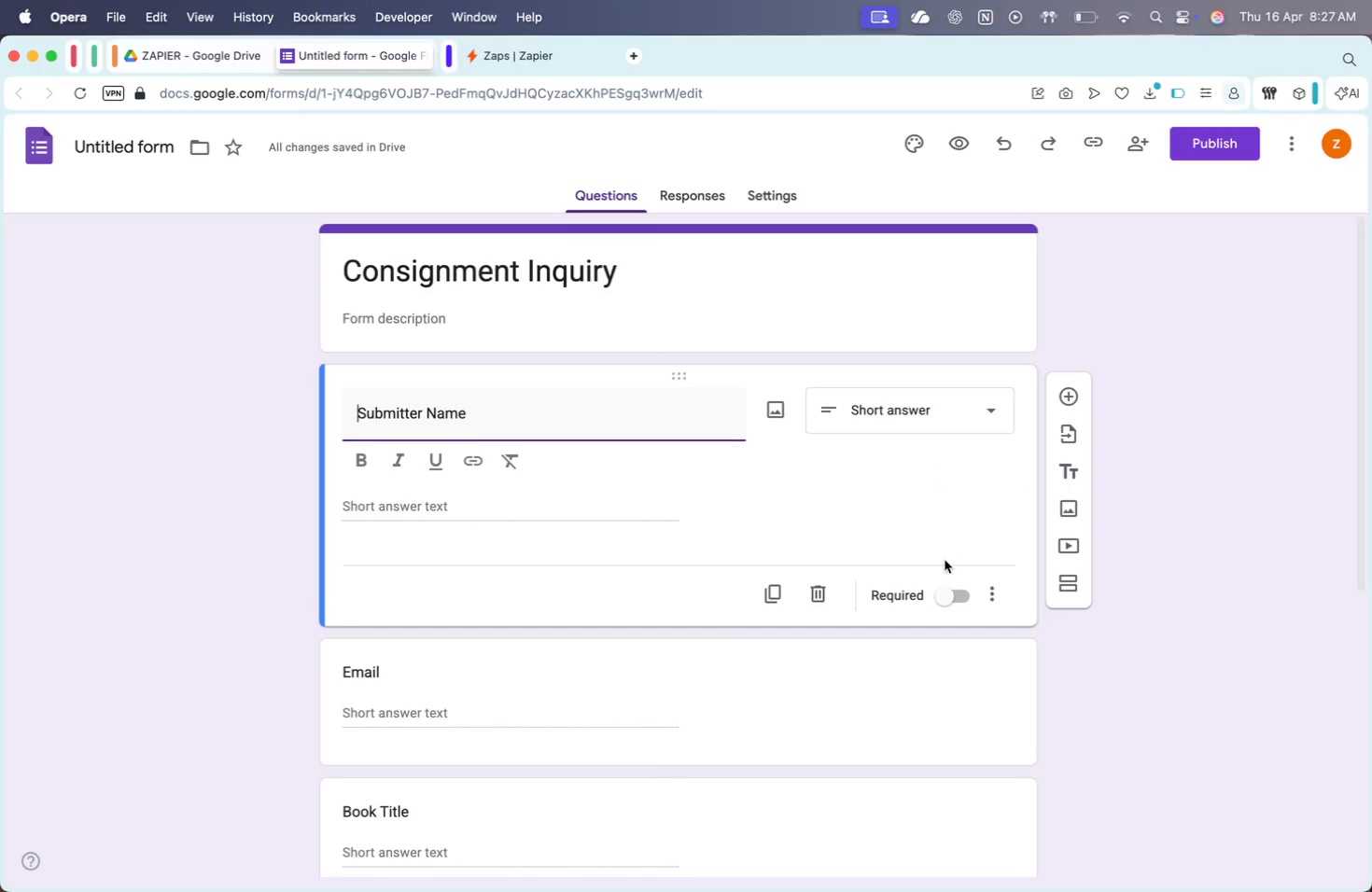 
left_click([945, 582])